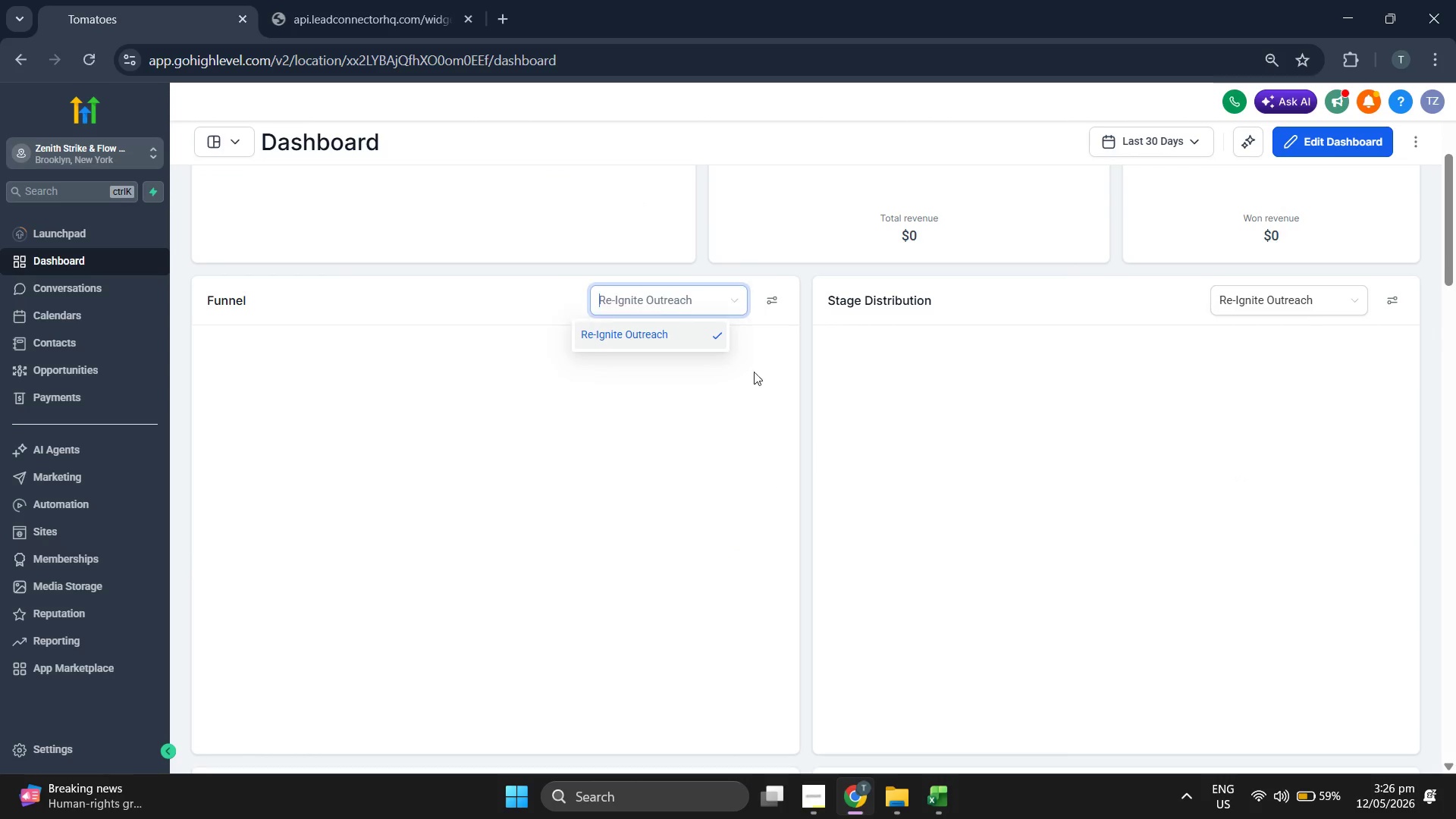 
scroll: coordinate [824, 423], scroll_direction: up, amount: 2.0
 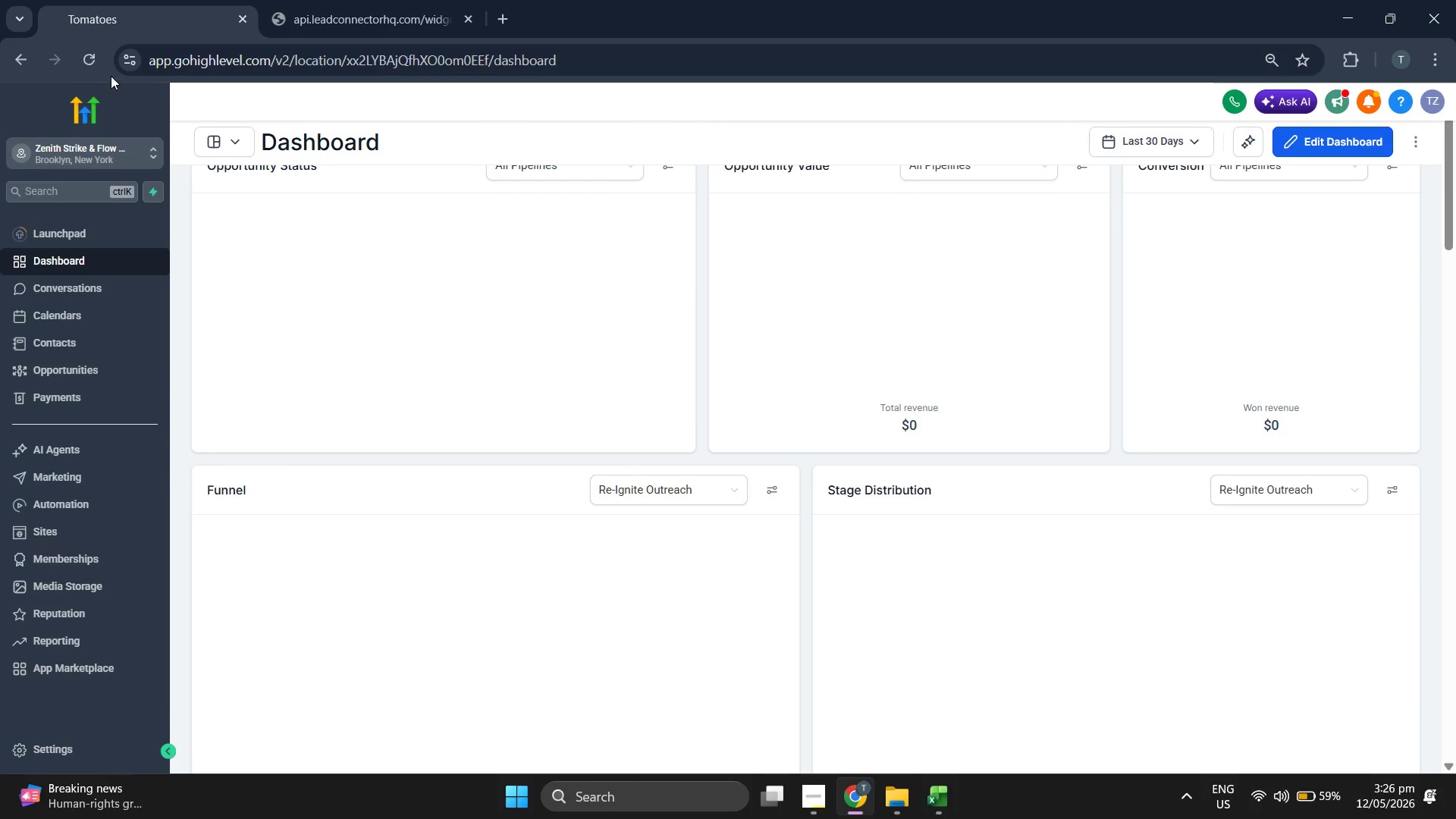 
left_click([89, 58])
 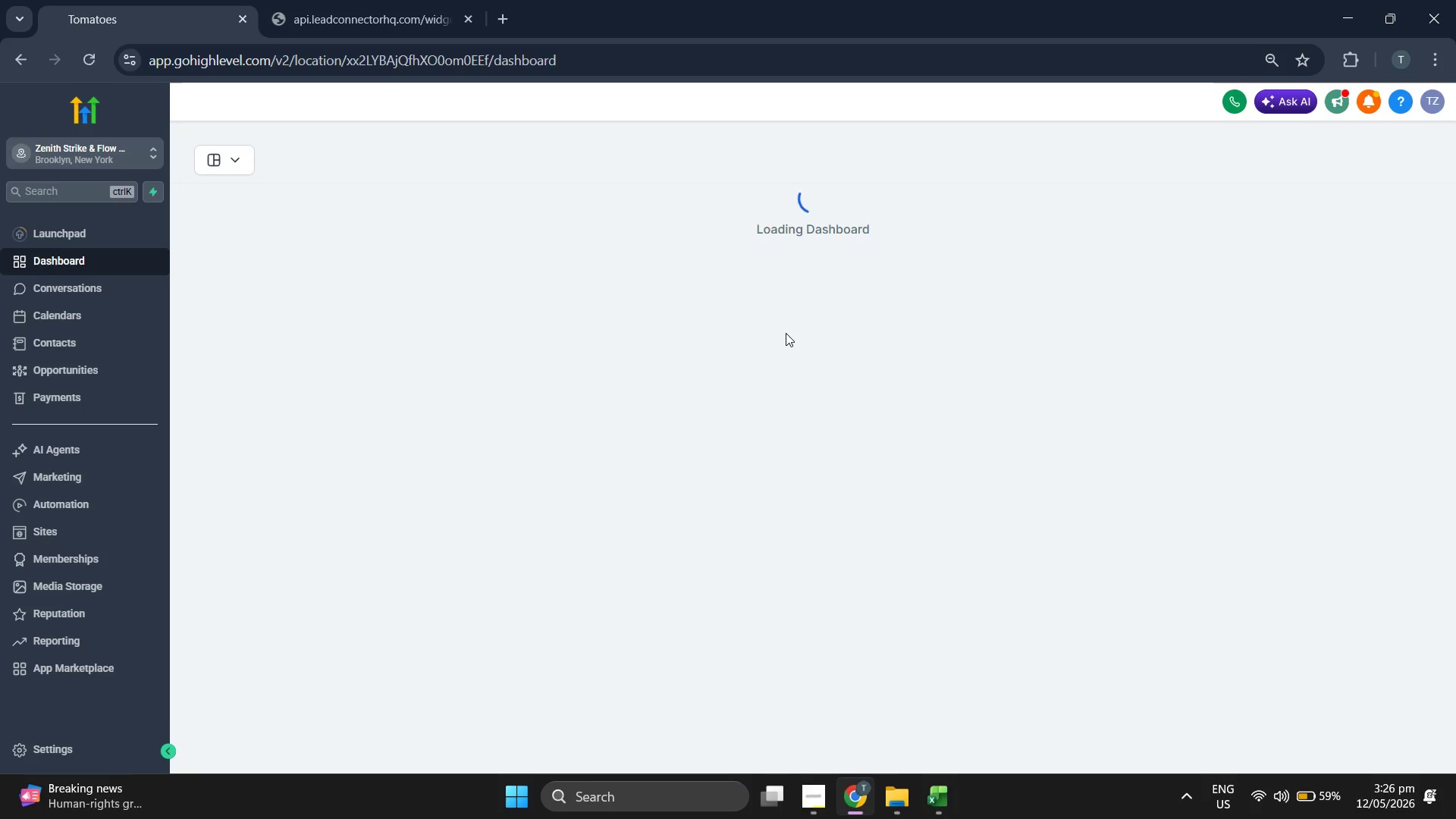 
wait(15.02)
 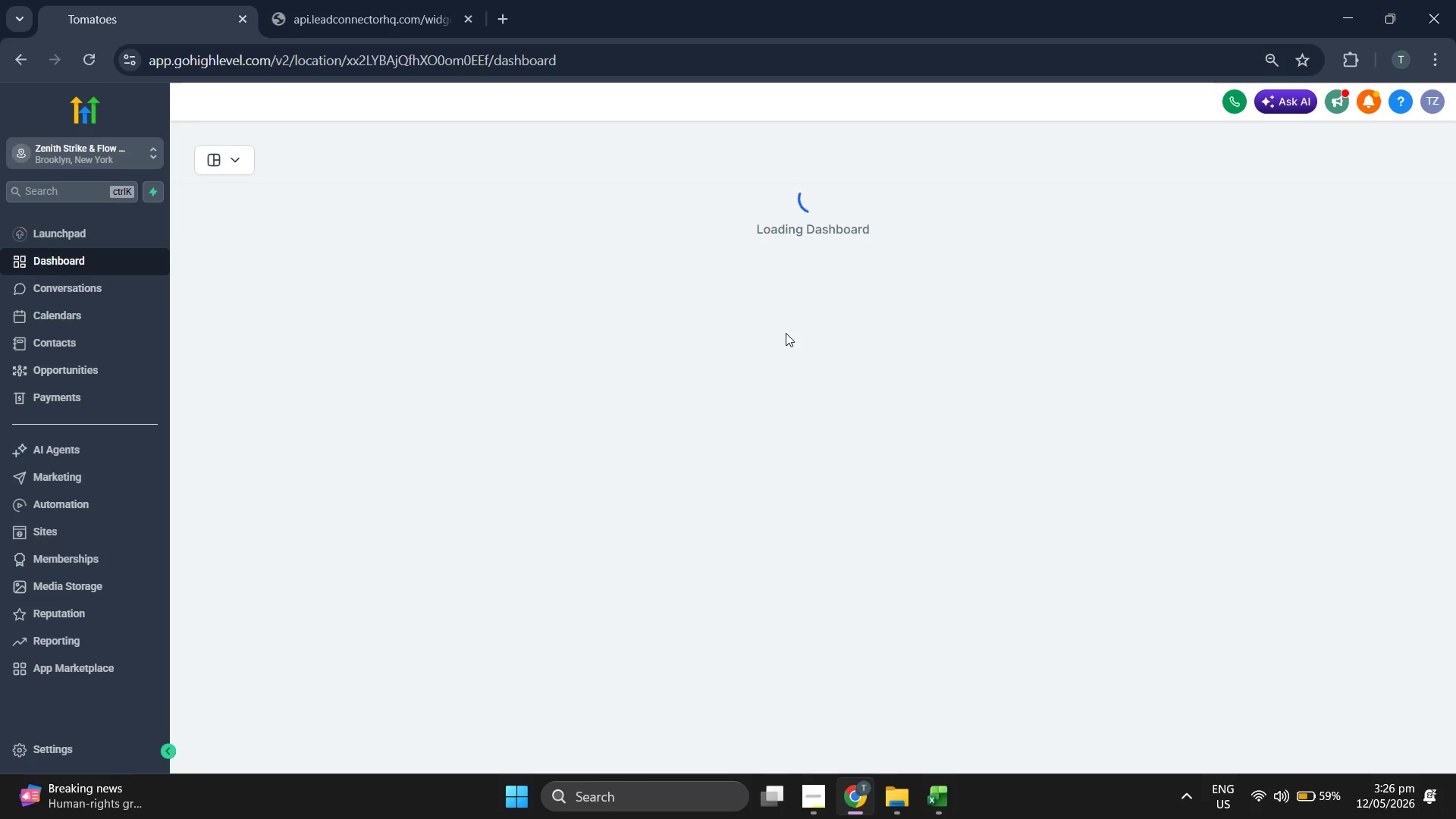 
scroll: coordinate [746, 344], scroll_direction: down, amount: 4.0
 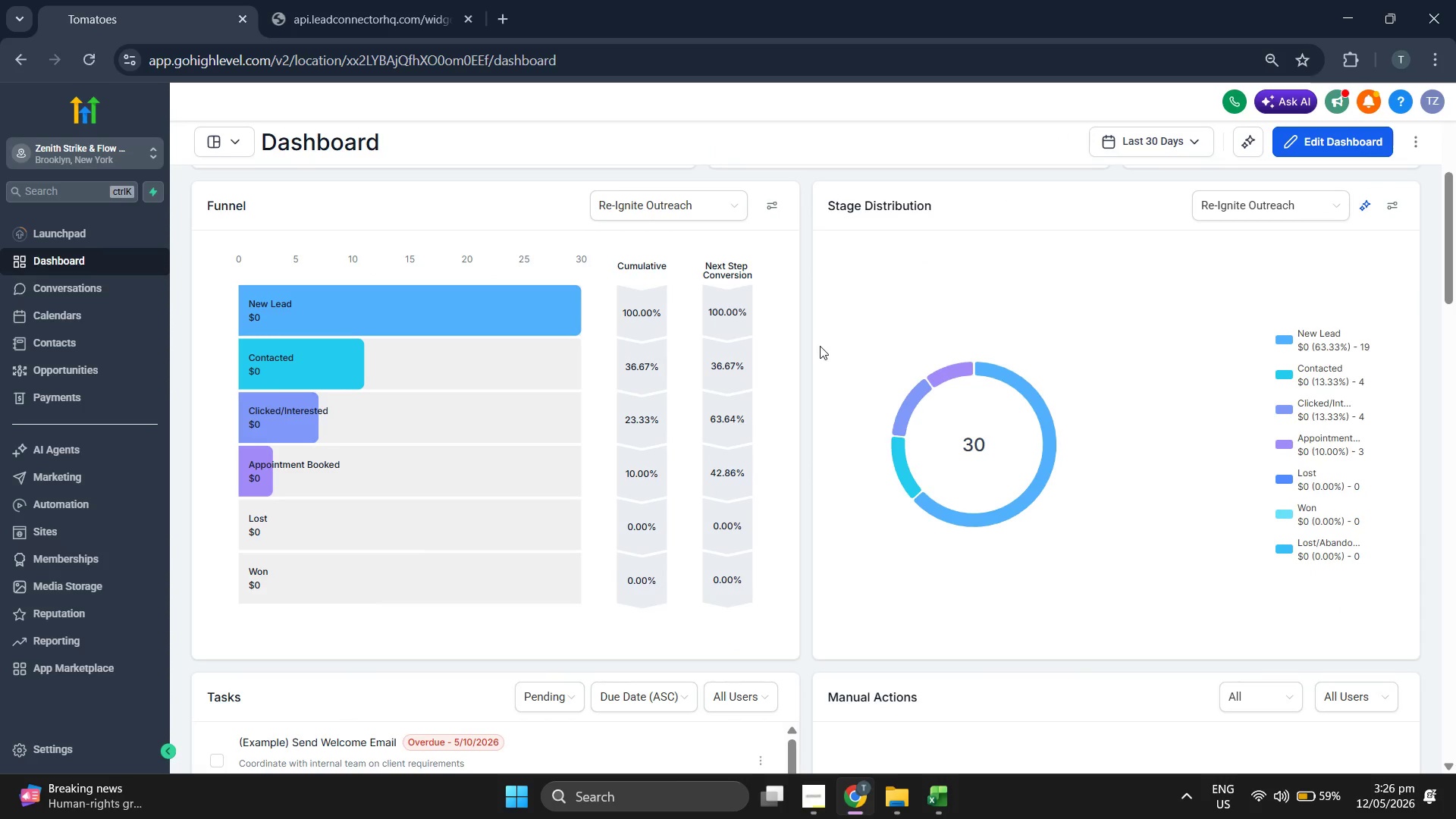 
scroll: coordinate [820, 346], scroll_direction: up, amount: 1.0
 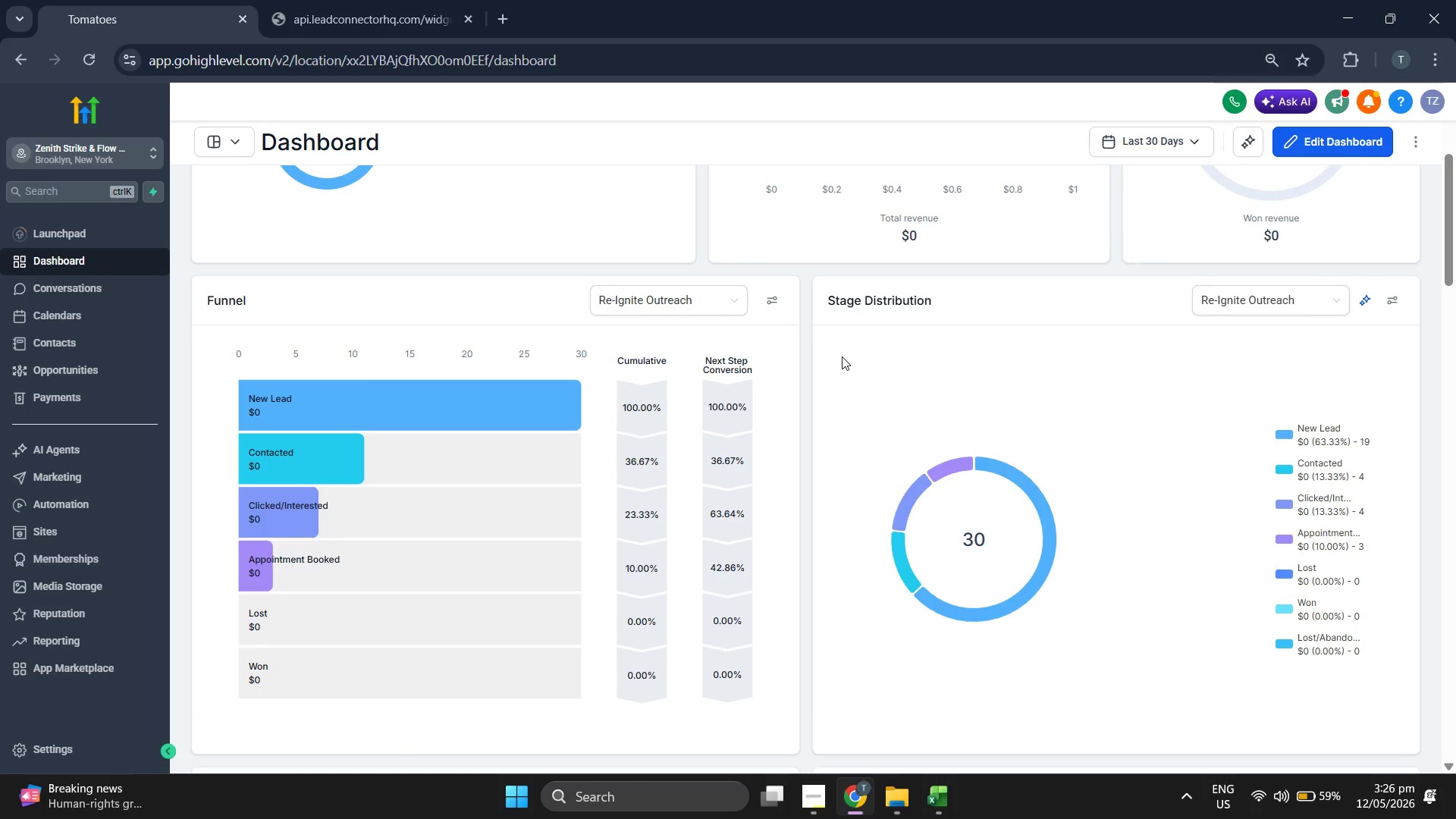 
scroll: coordinate [886, 359], scroll_direction: down, amount: 3.0